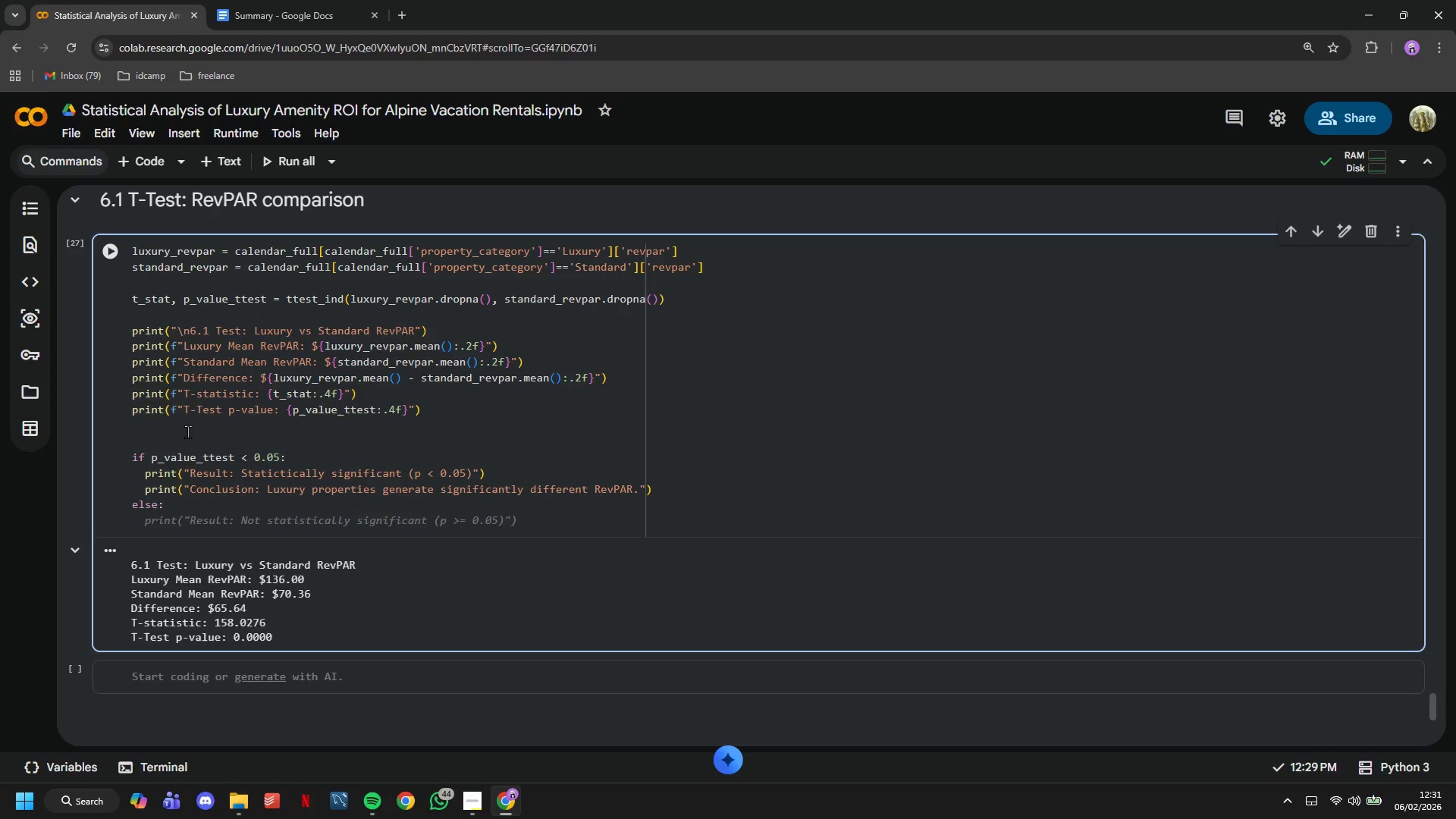 
type(print("Result: Not statictically significant (p>=0.05)
 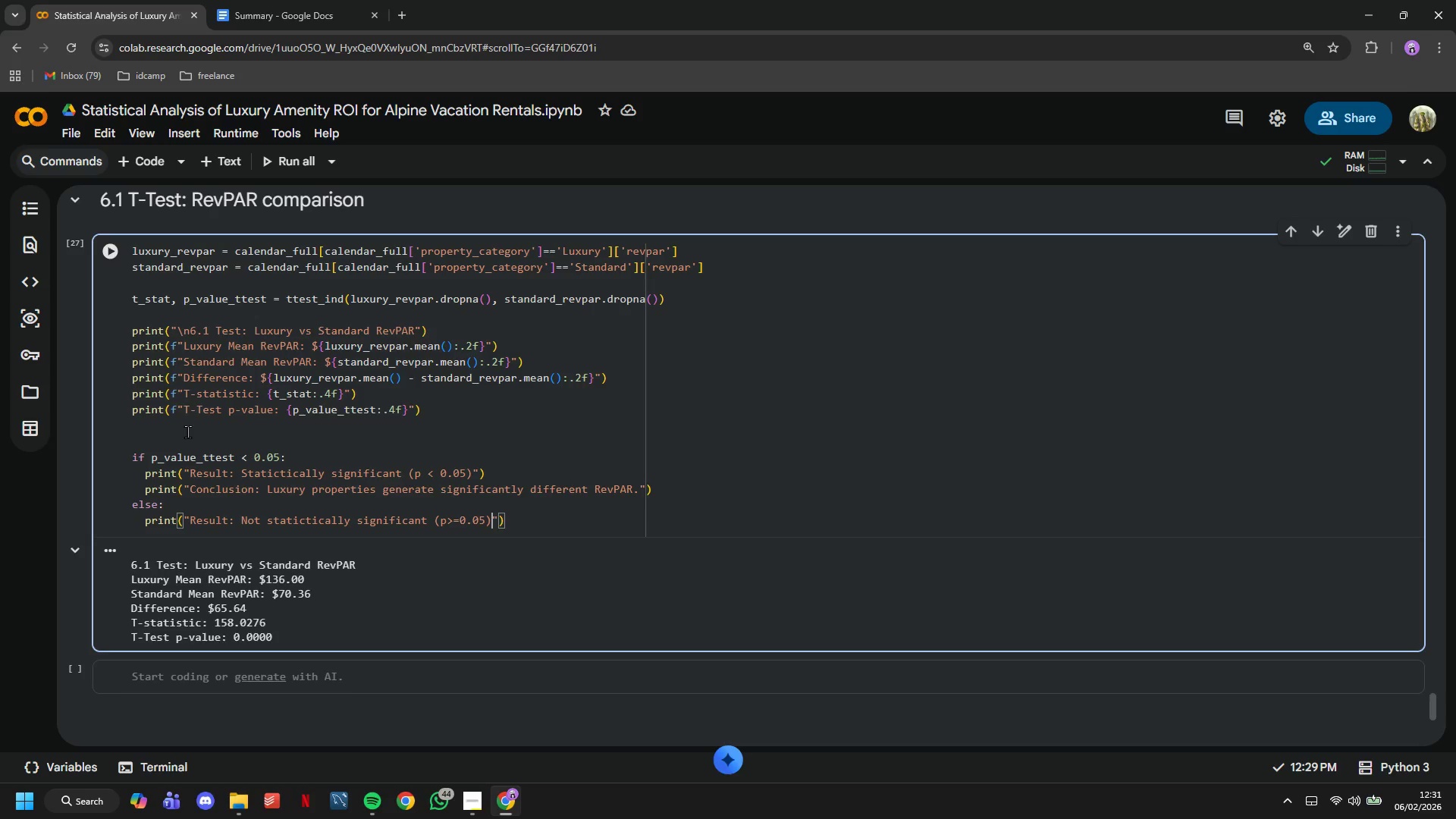 
 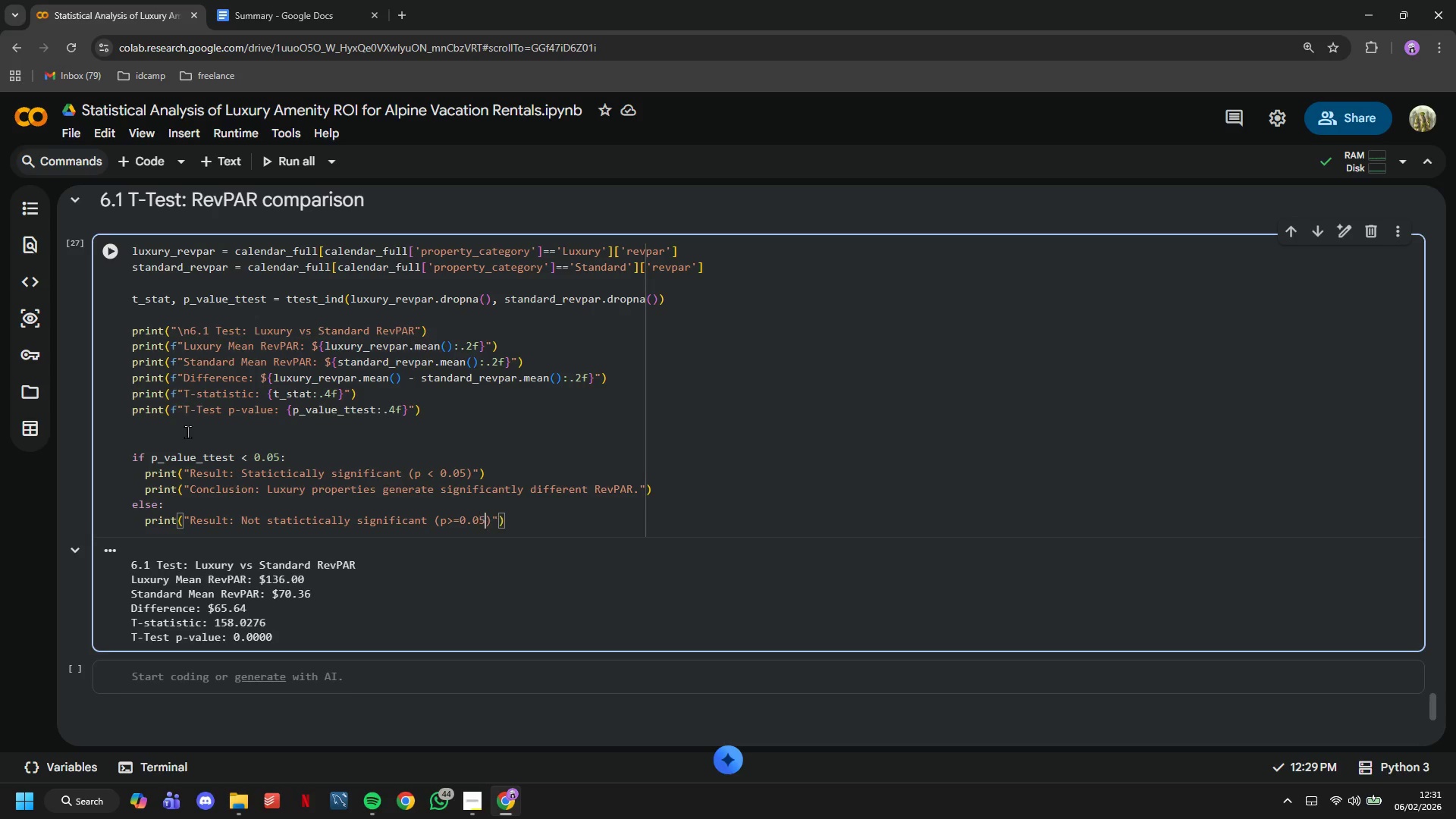 
key(ArrowRight)
 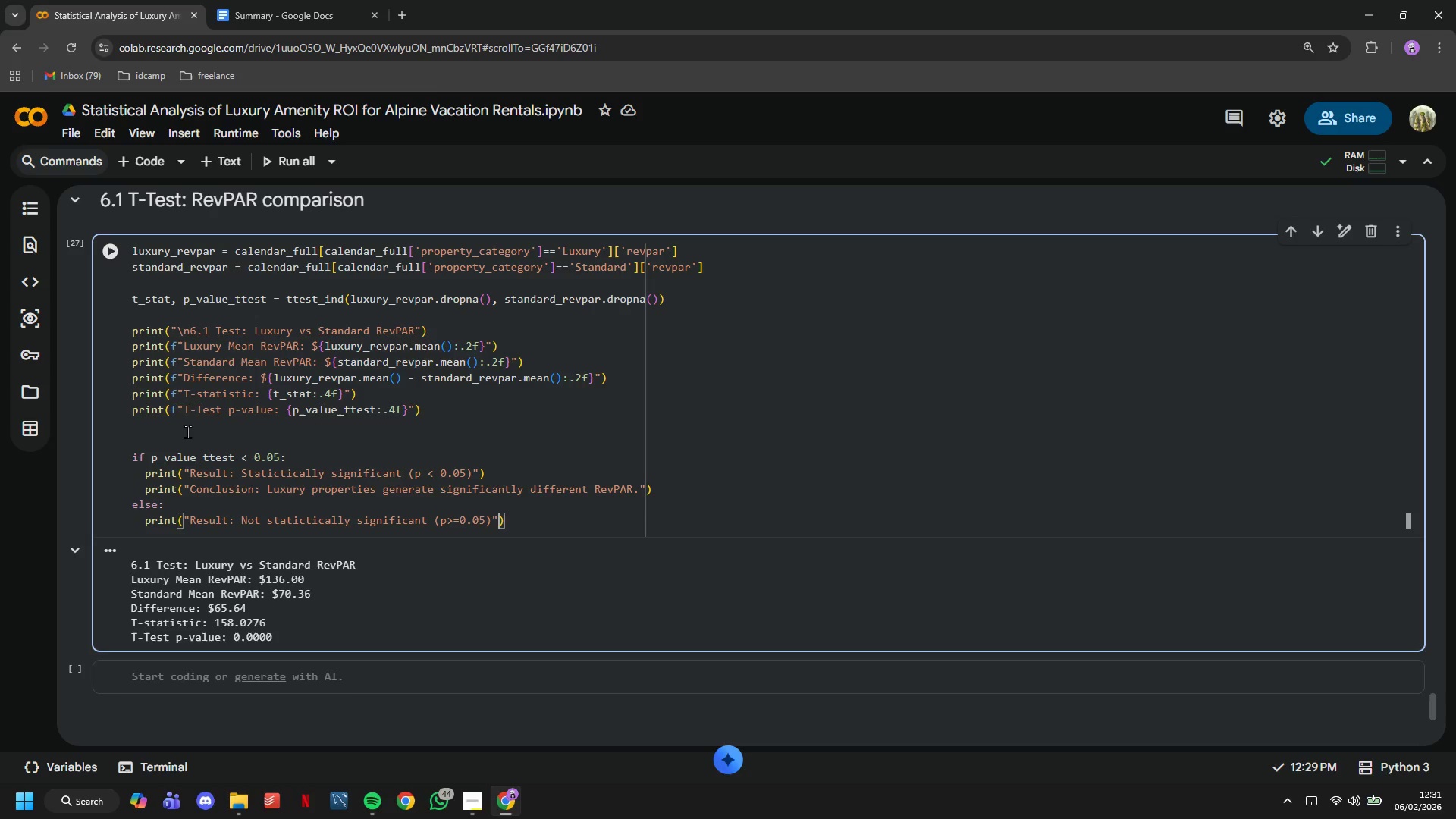 
key(ArrowRight)
 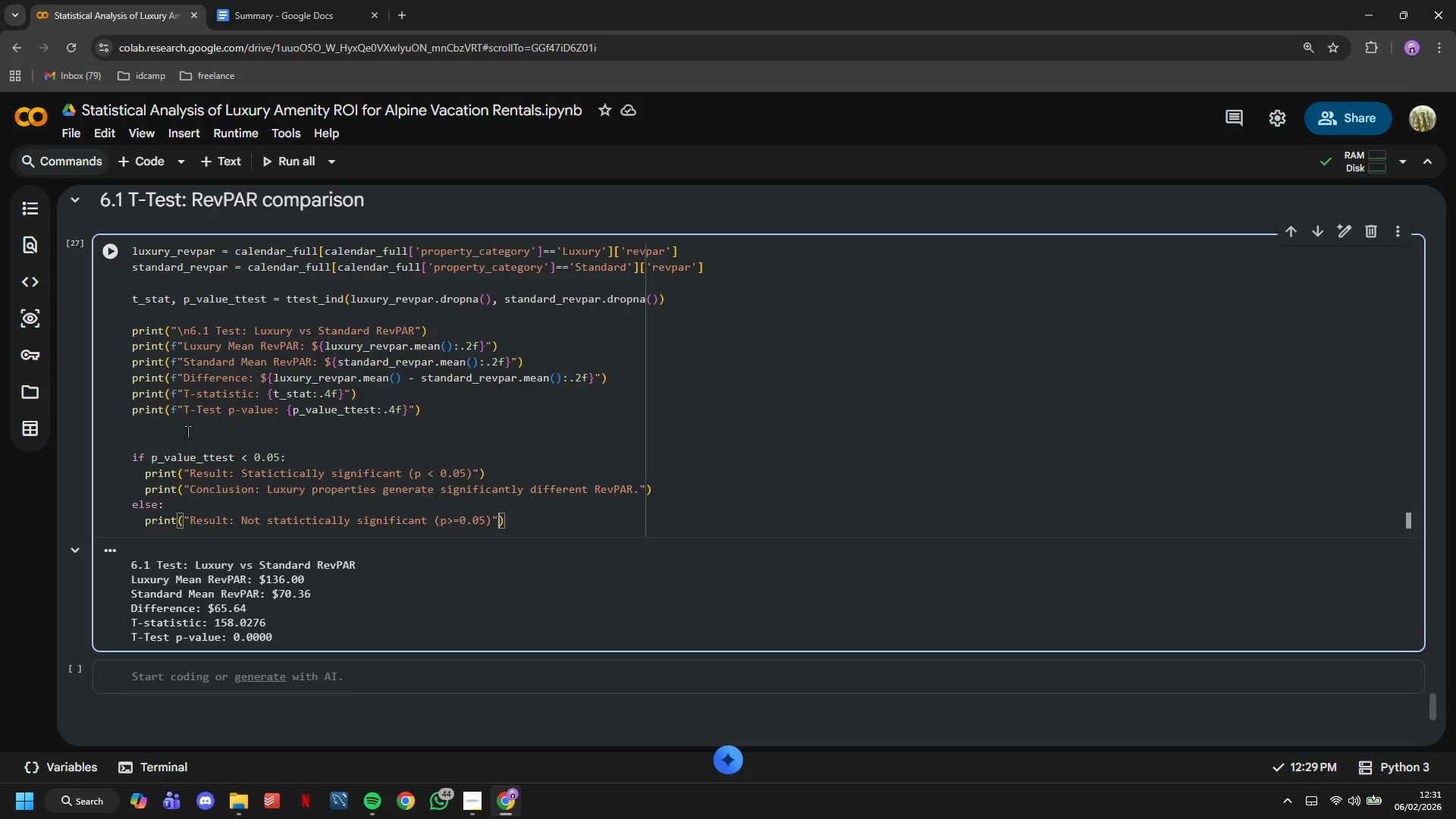 
key(ArrowRight)
 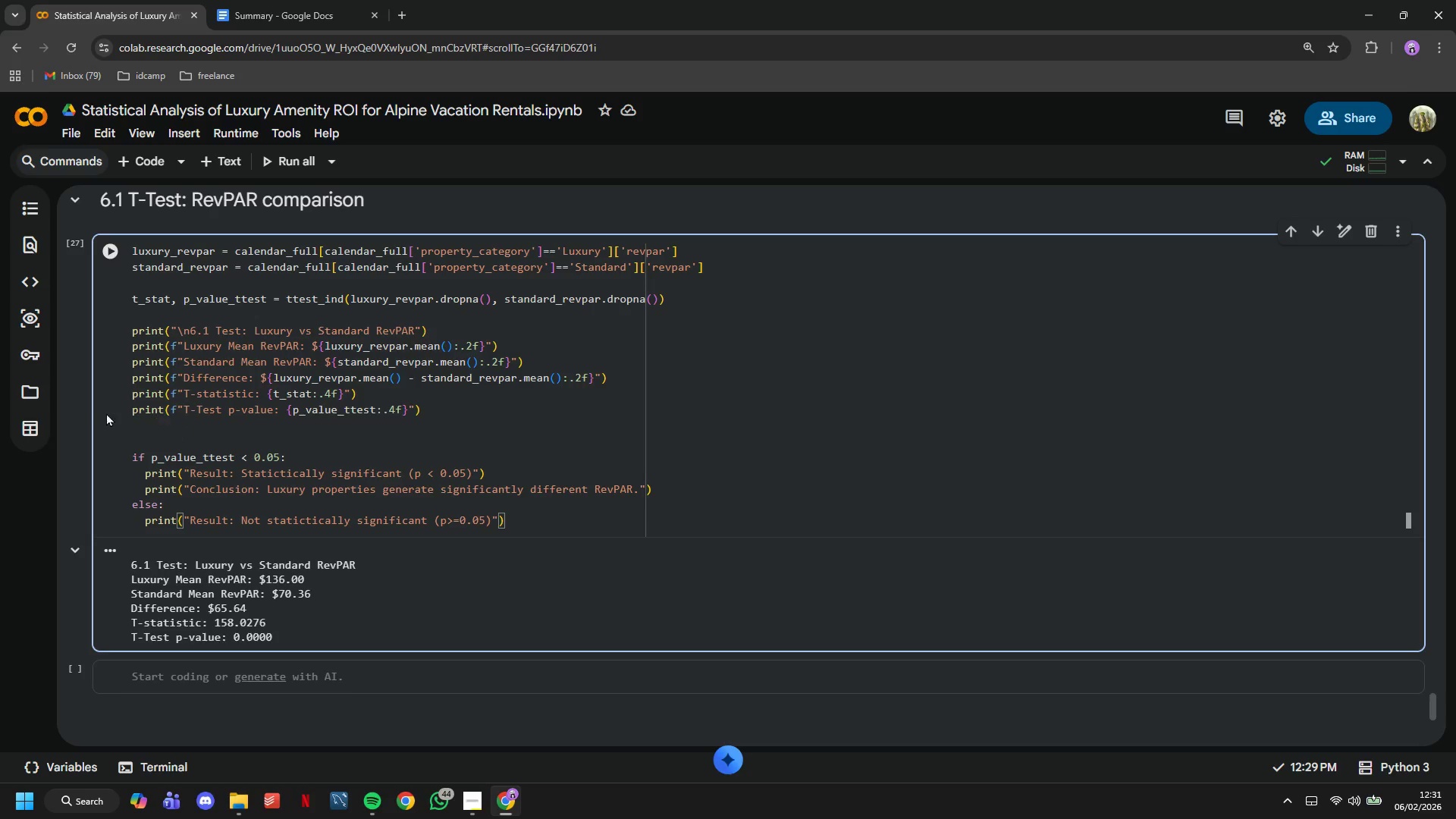 
left_click([105, 259])
 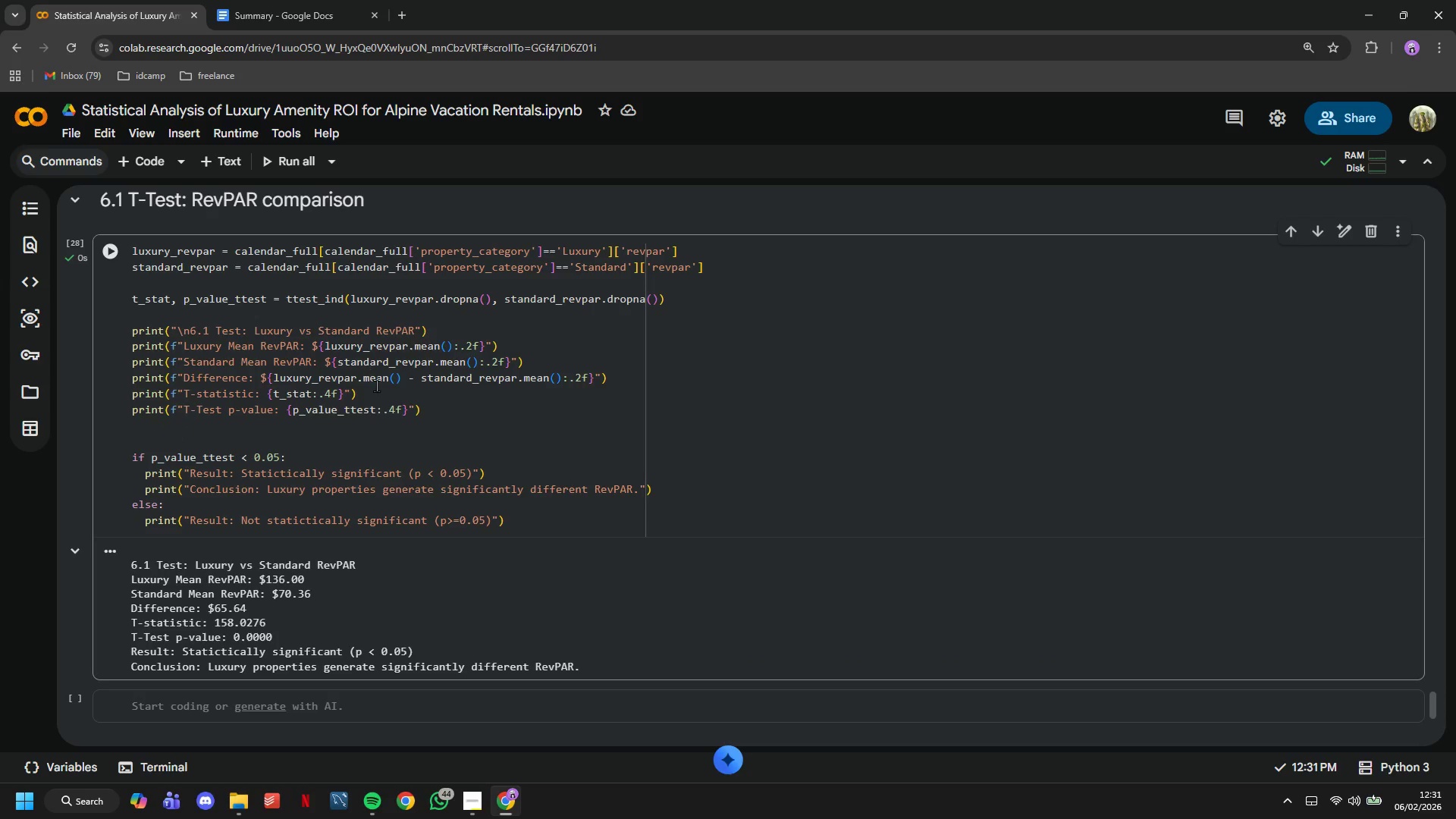 
scroll: coordinate [376, 385], scroll_direction: down, amount: 1.0
 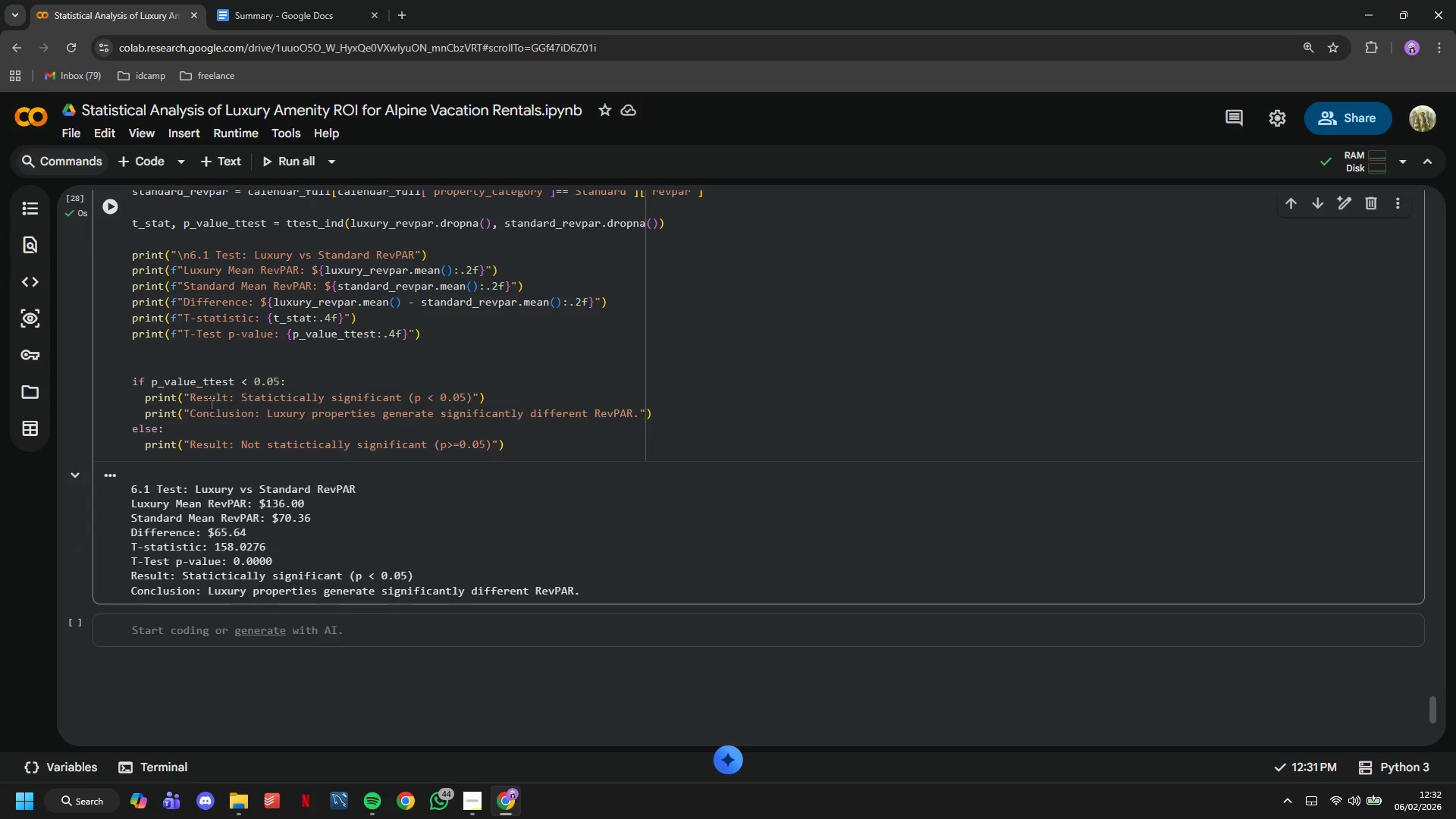 
left_click([202, 400])
 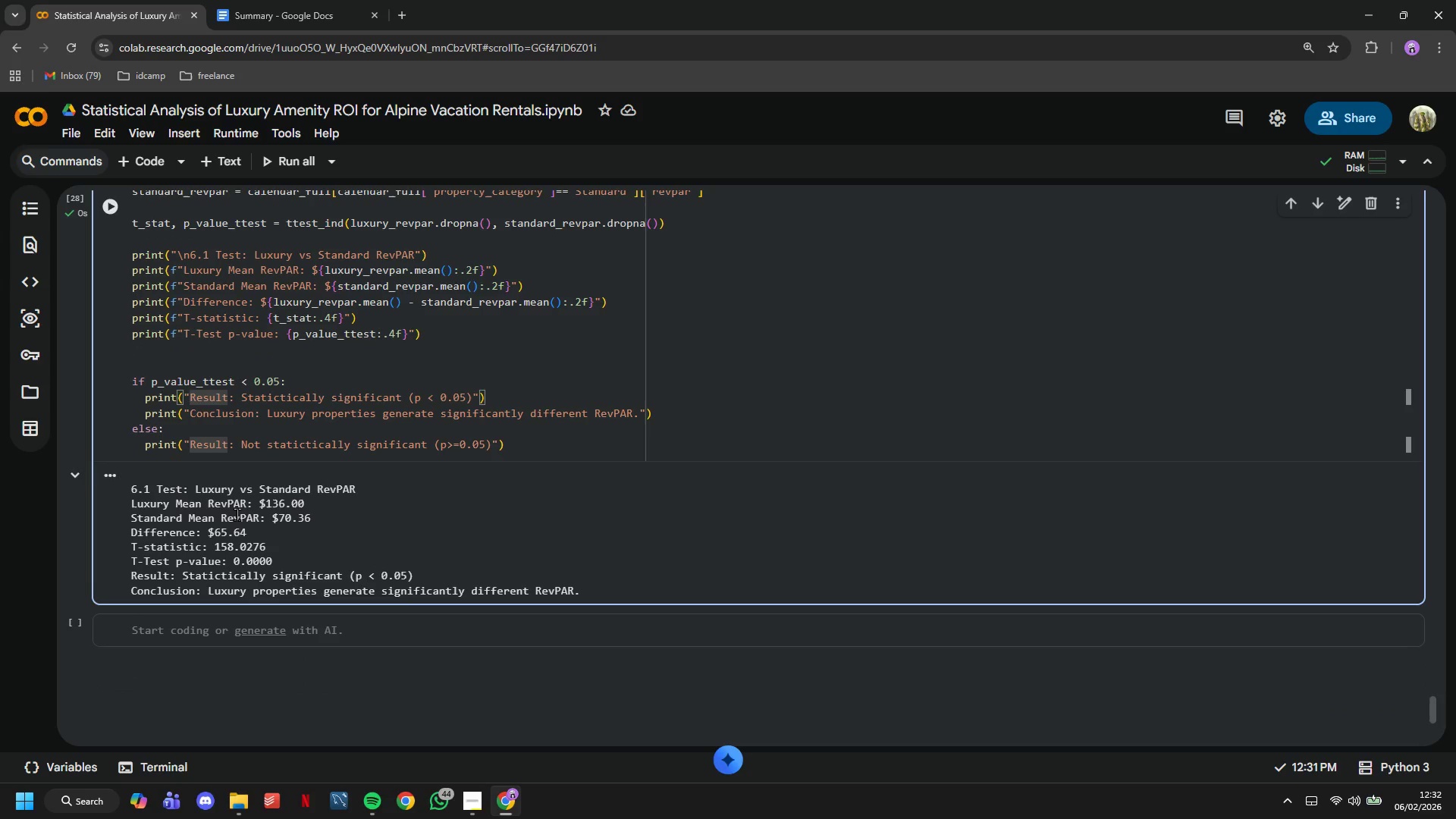 
key(ArrowLeft)
 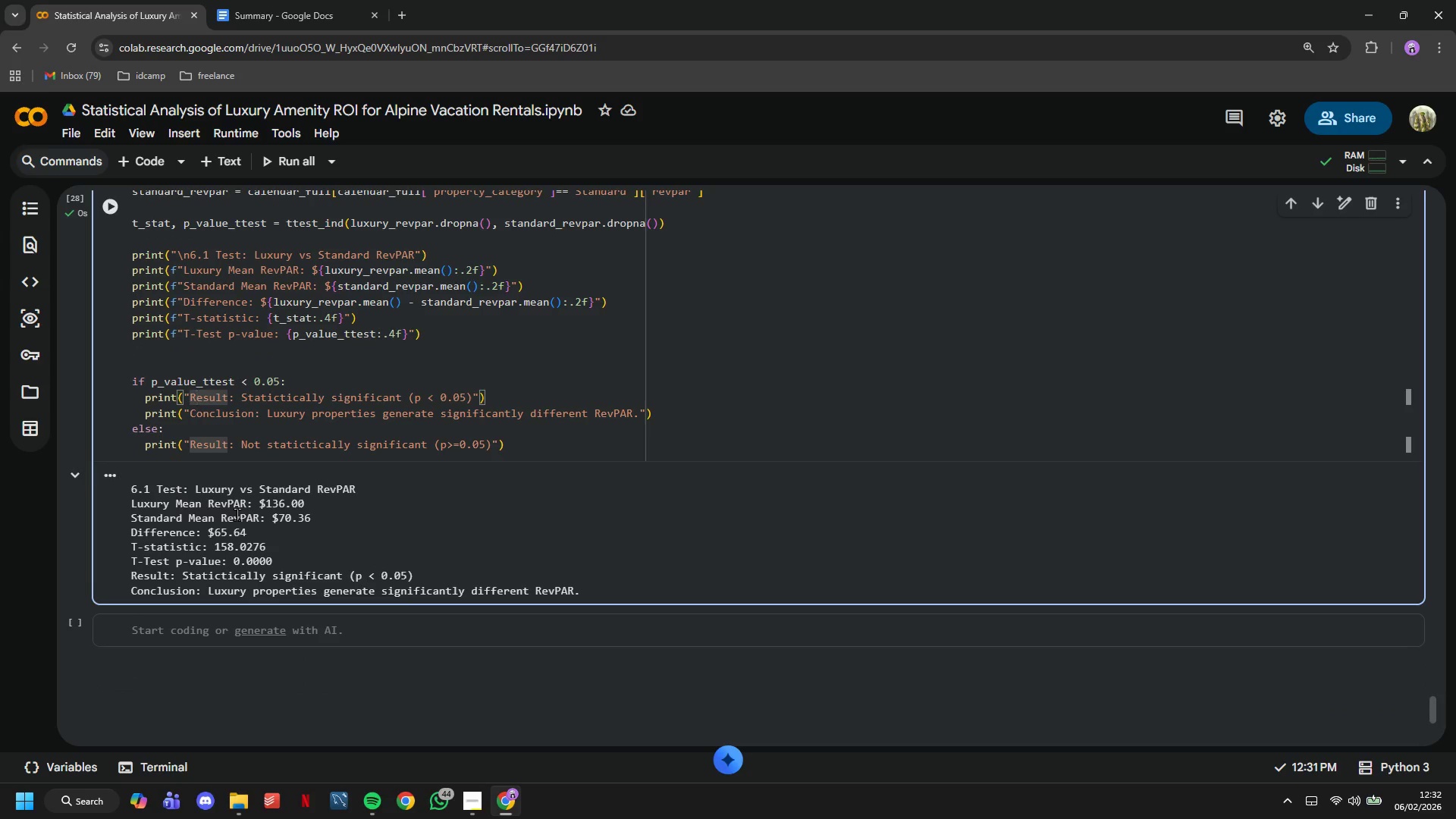 
key(ArrowLeft)
 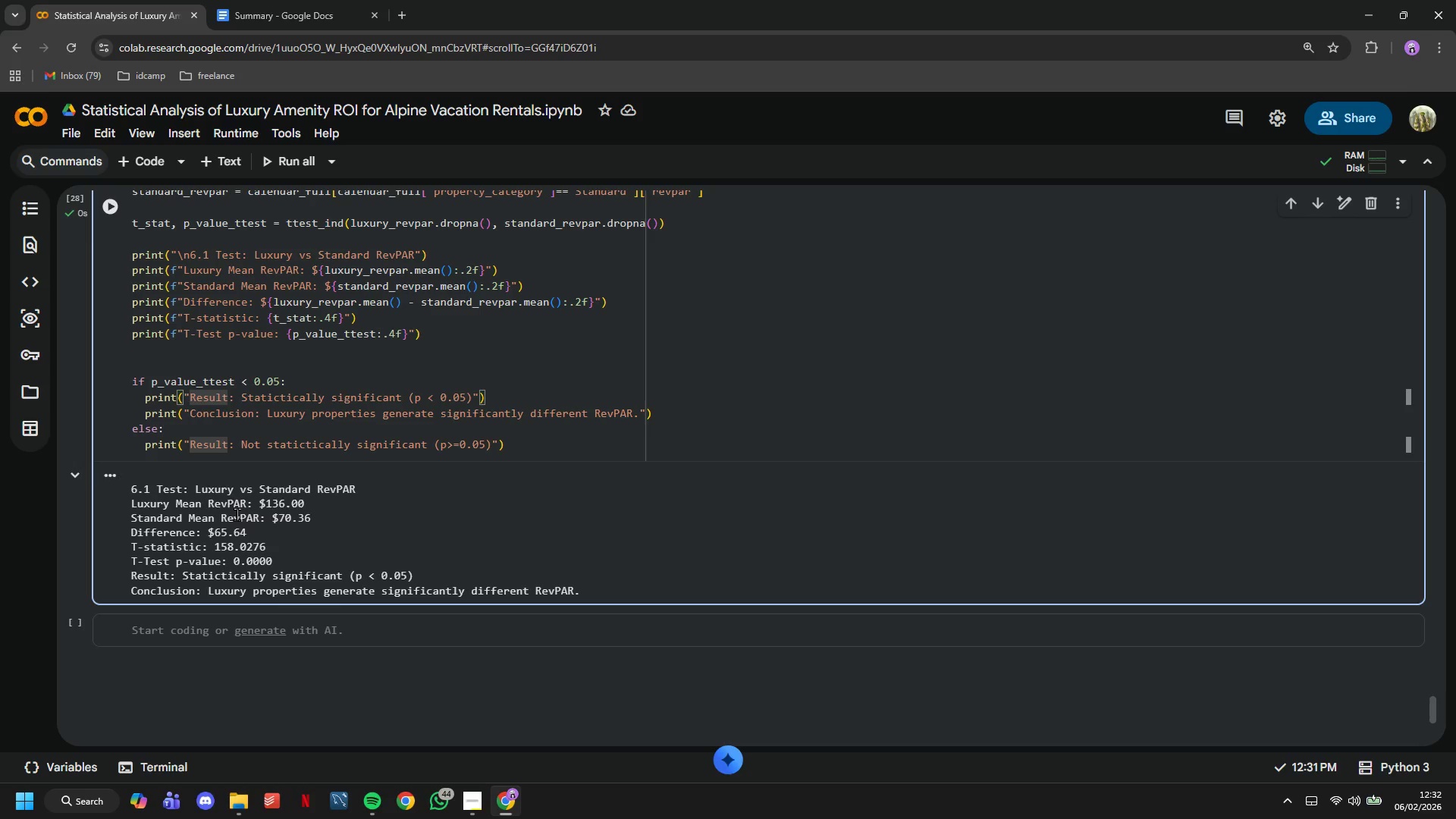 
key(Backslash)
 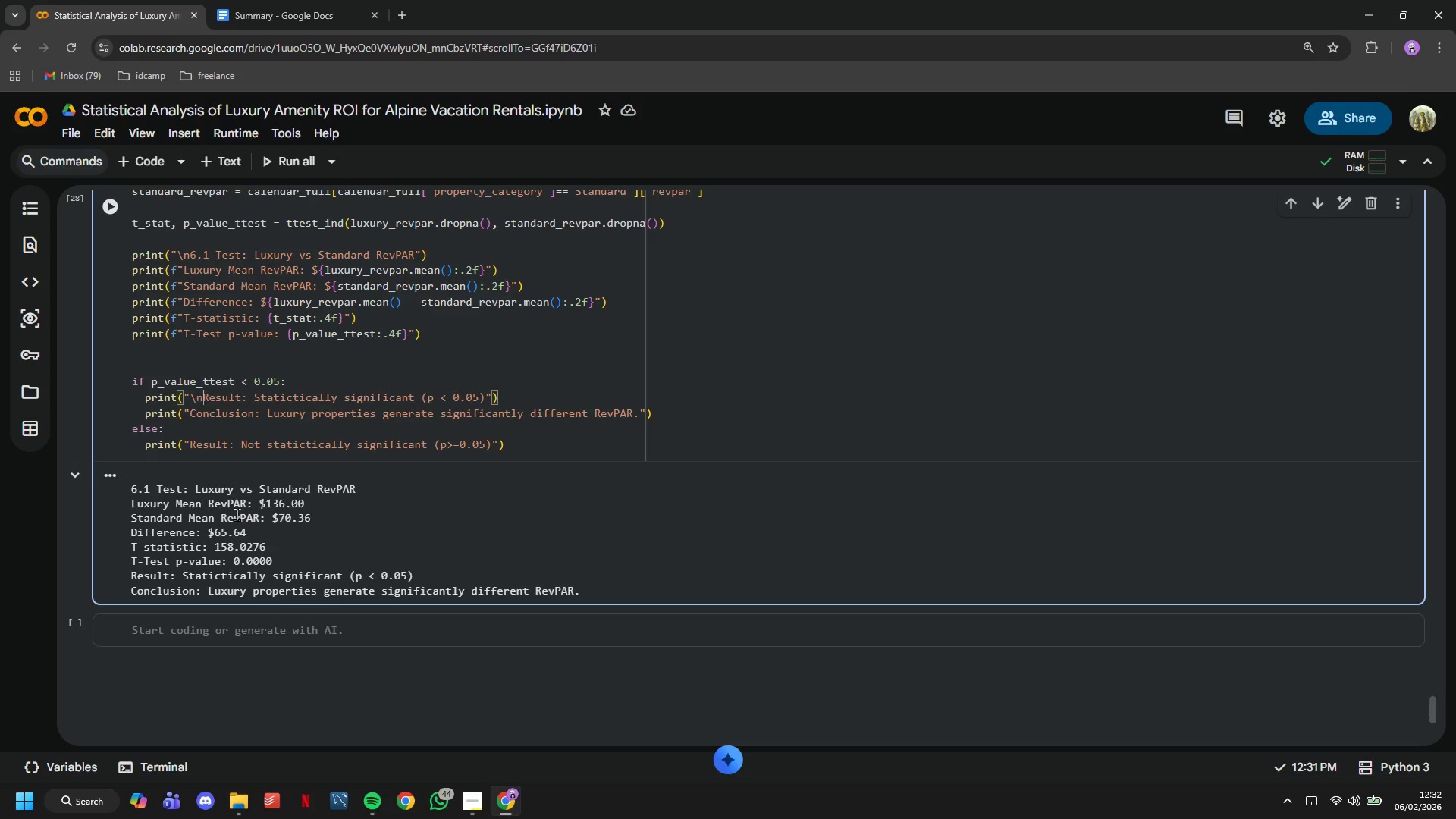 
key(N)
 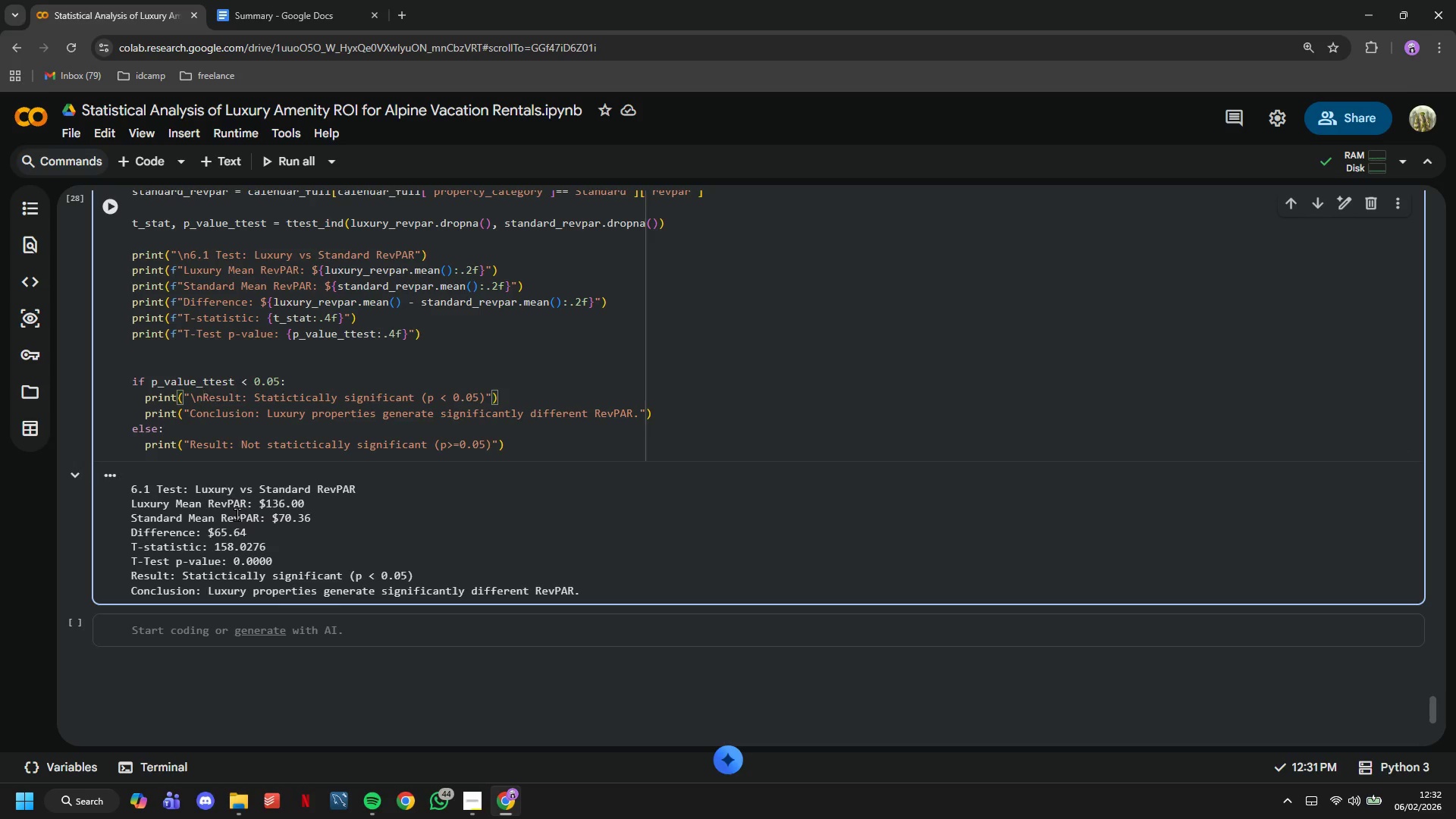 
key(ArrowDown)
 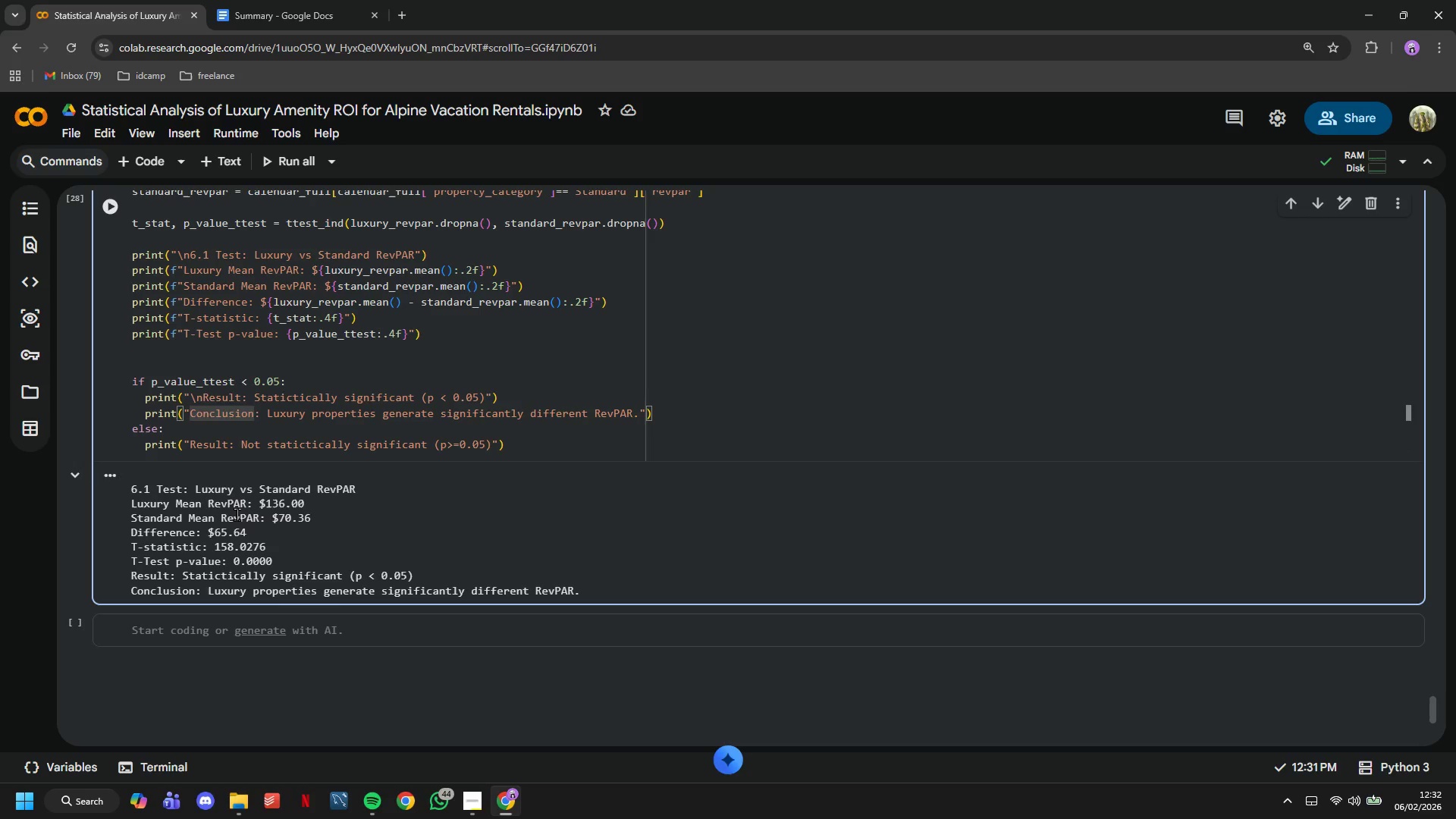 
key(ArrowDown)
 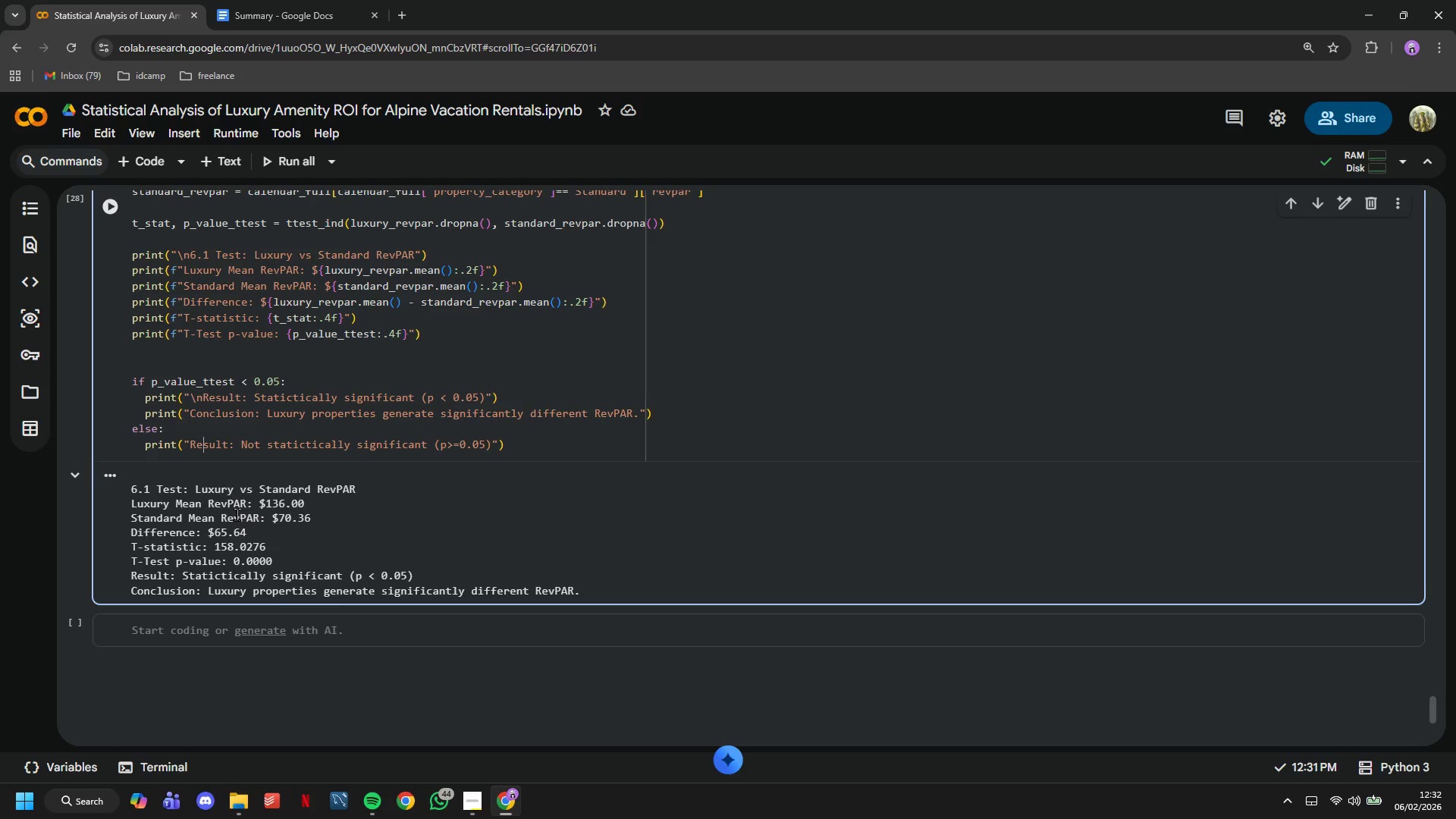 
key(ArrowDown)
 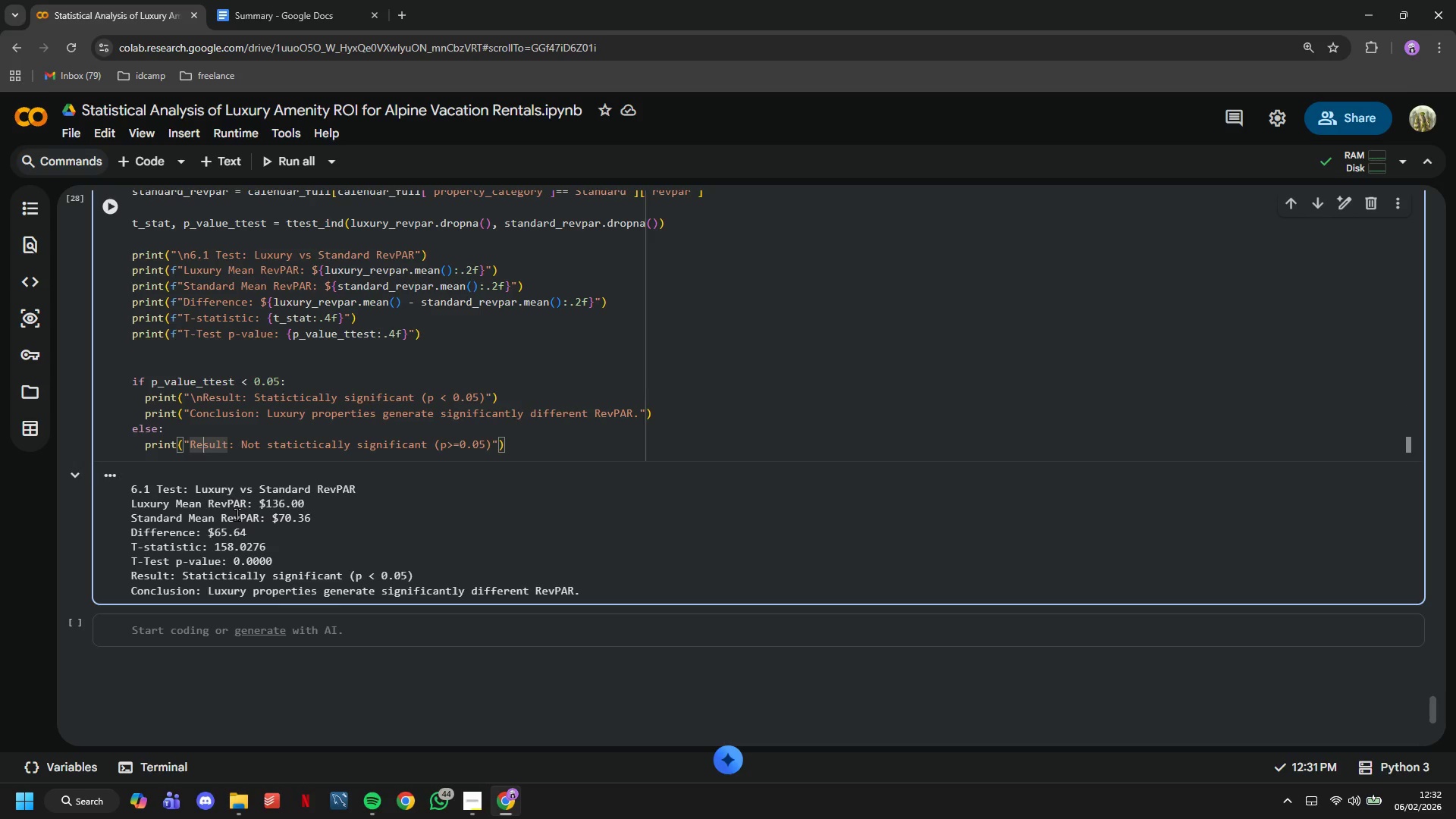 
key(ArrowLeft)
 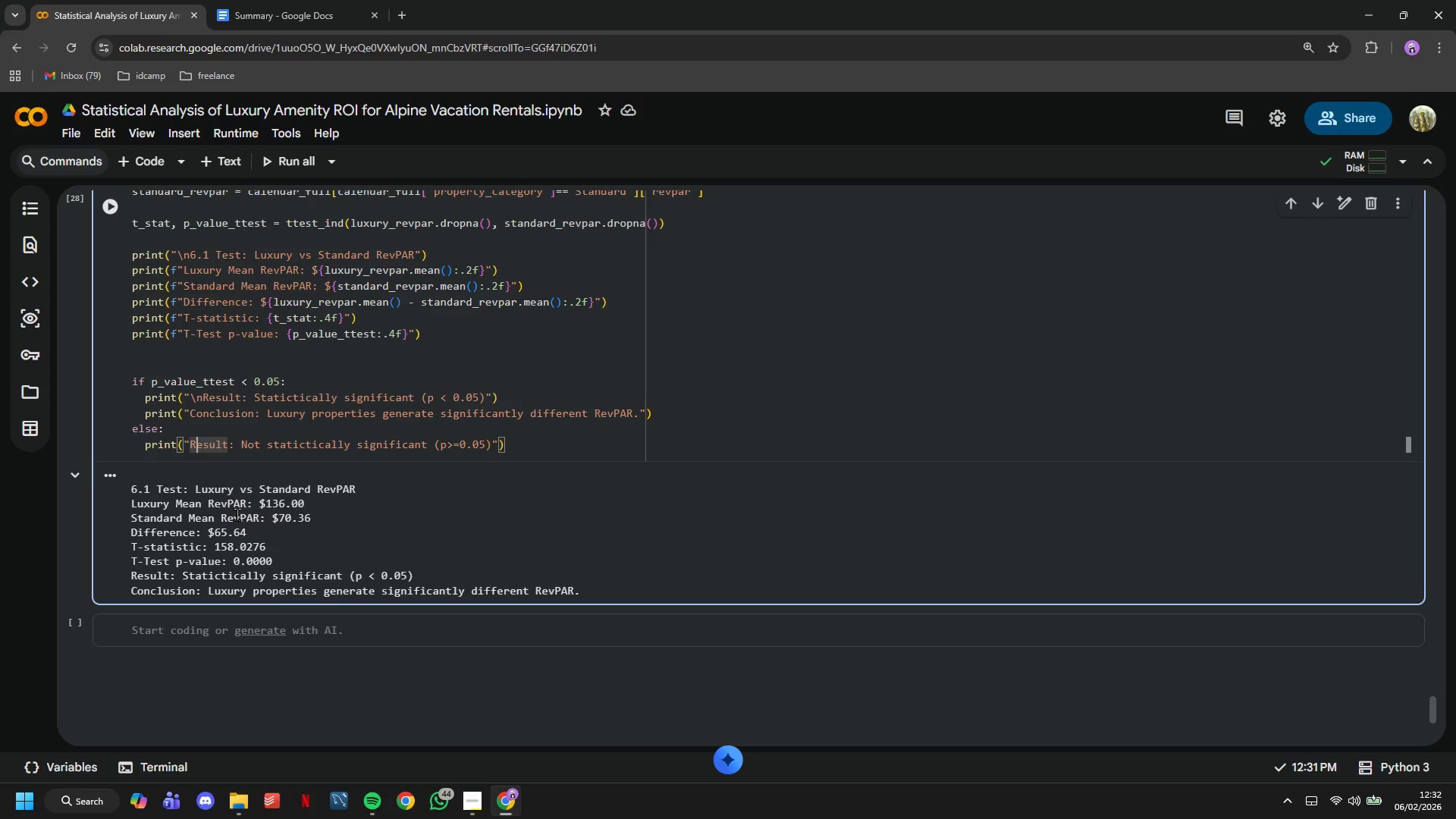 
key(Backslash)
 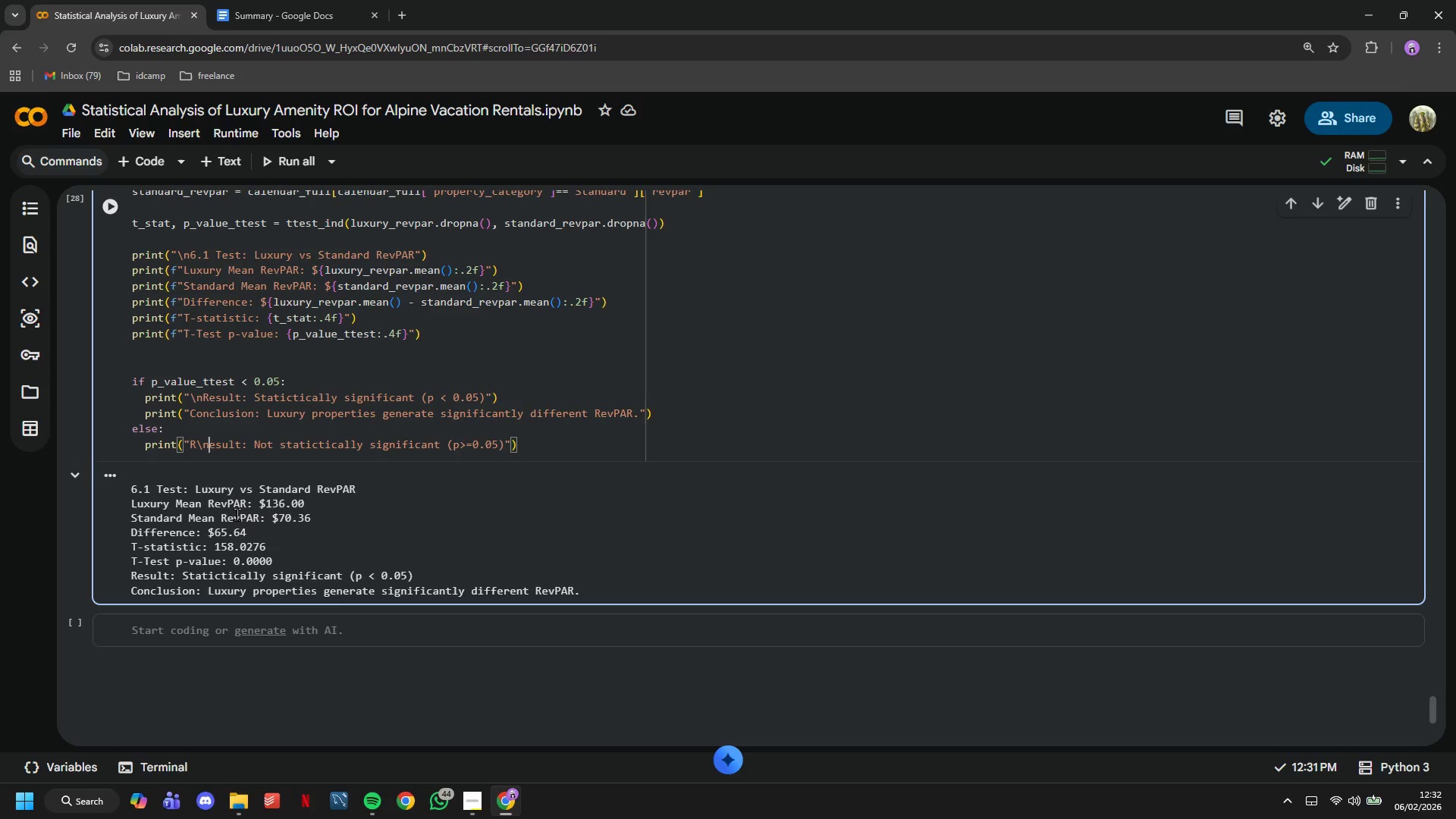 
key(N)
 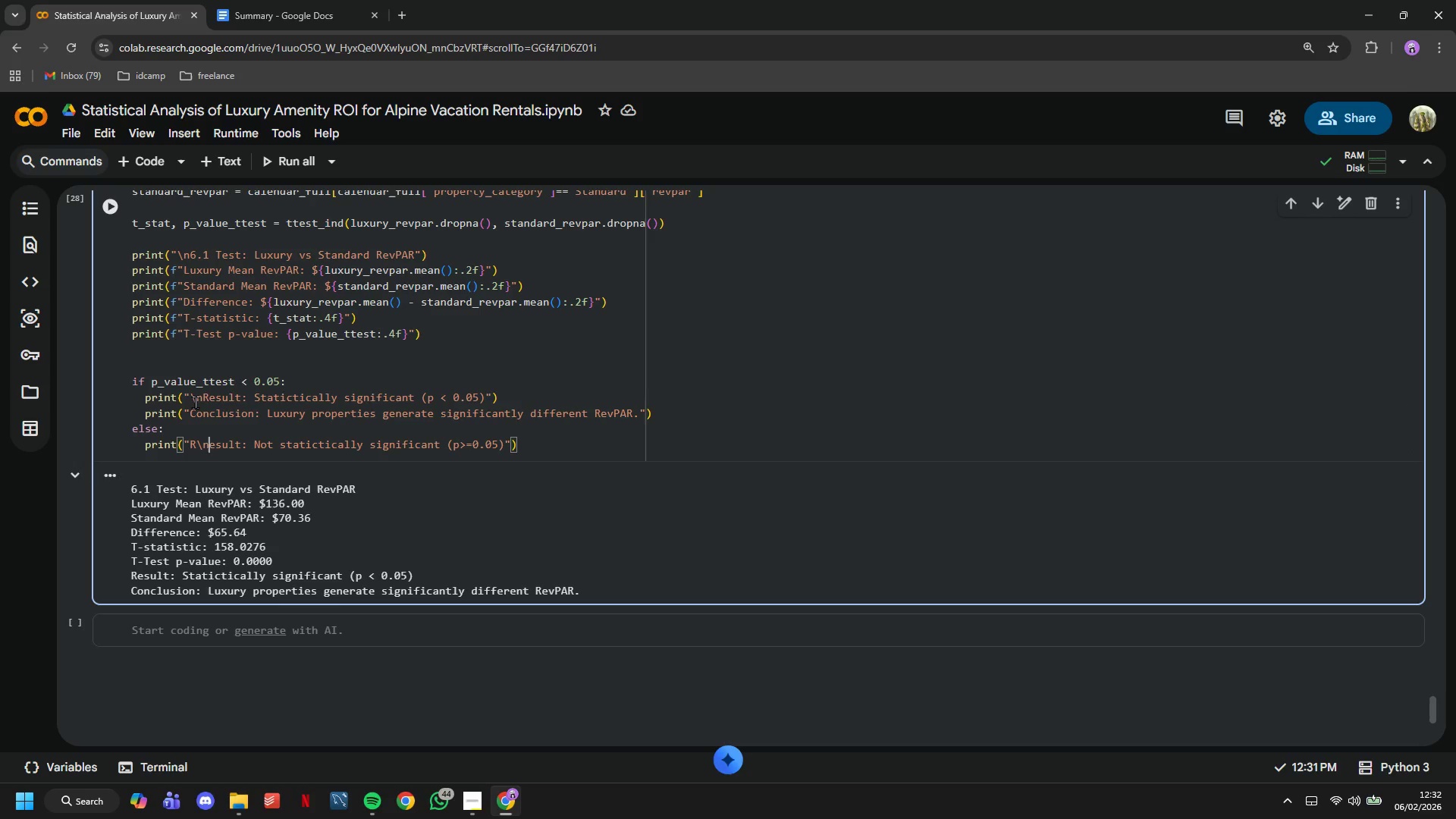 
key(Control+Z)
 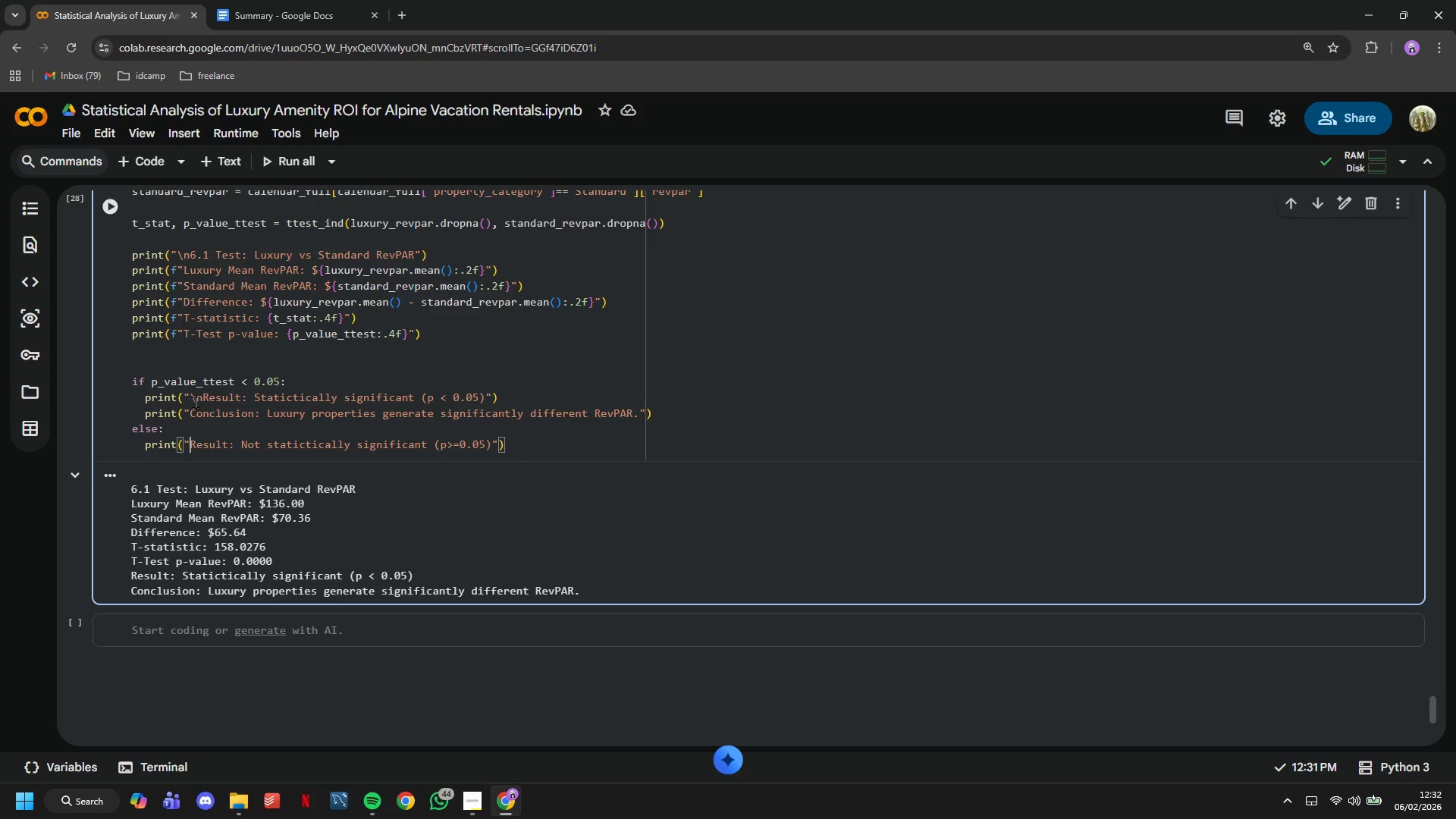 
key(ArrowLeft)
 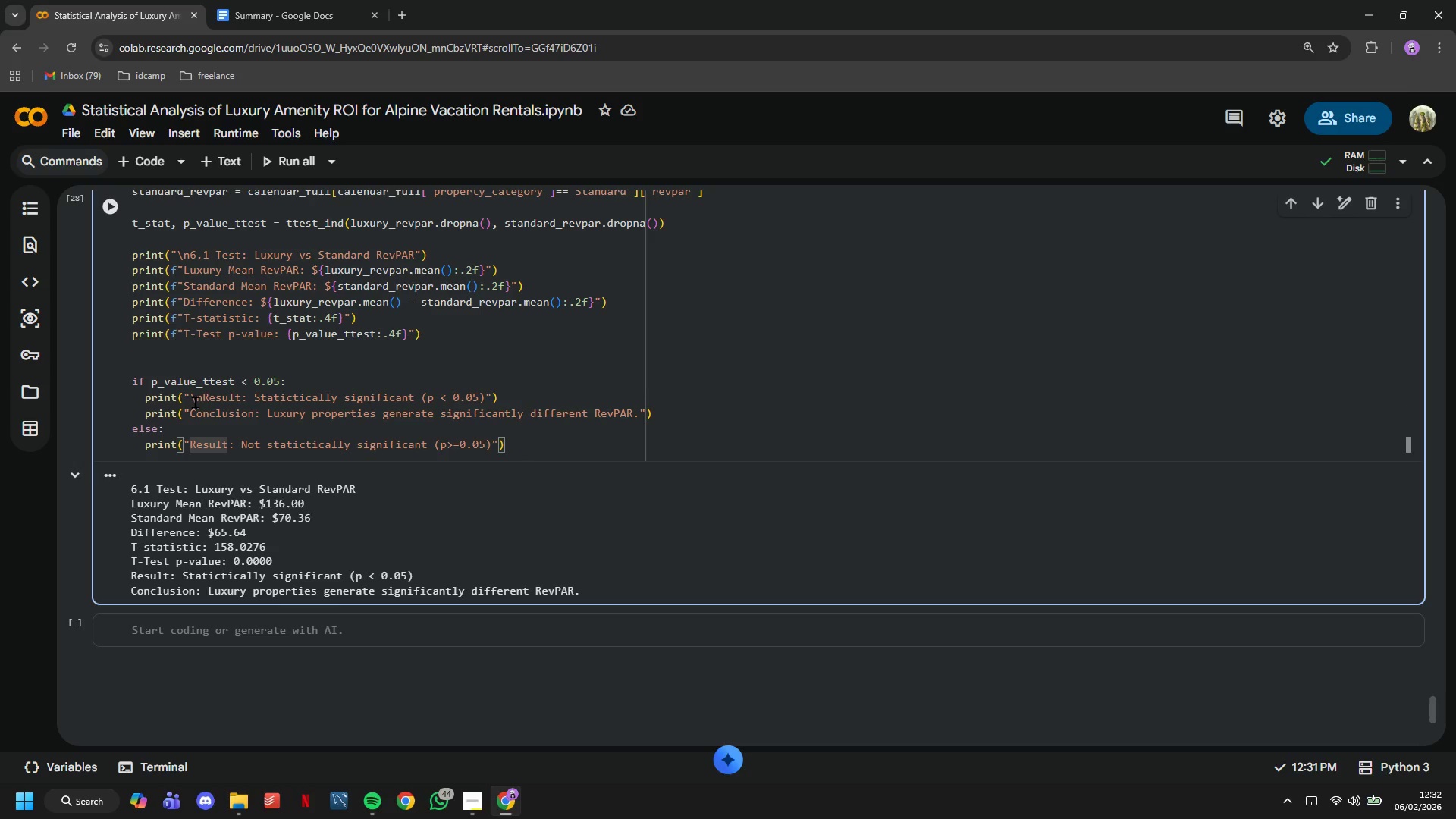 
key(Backslash)
 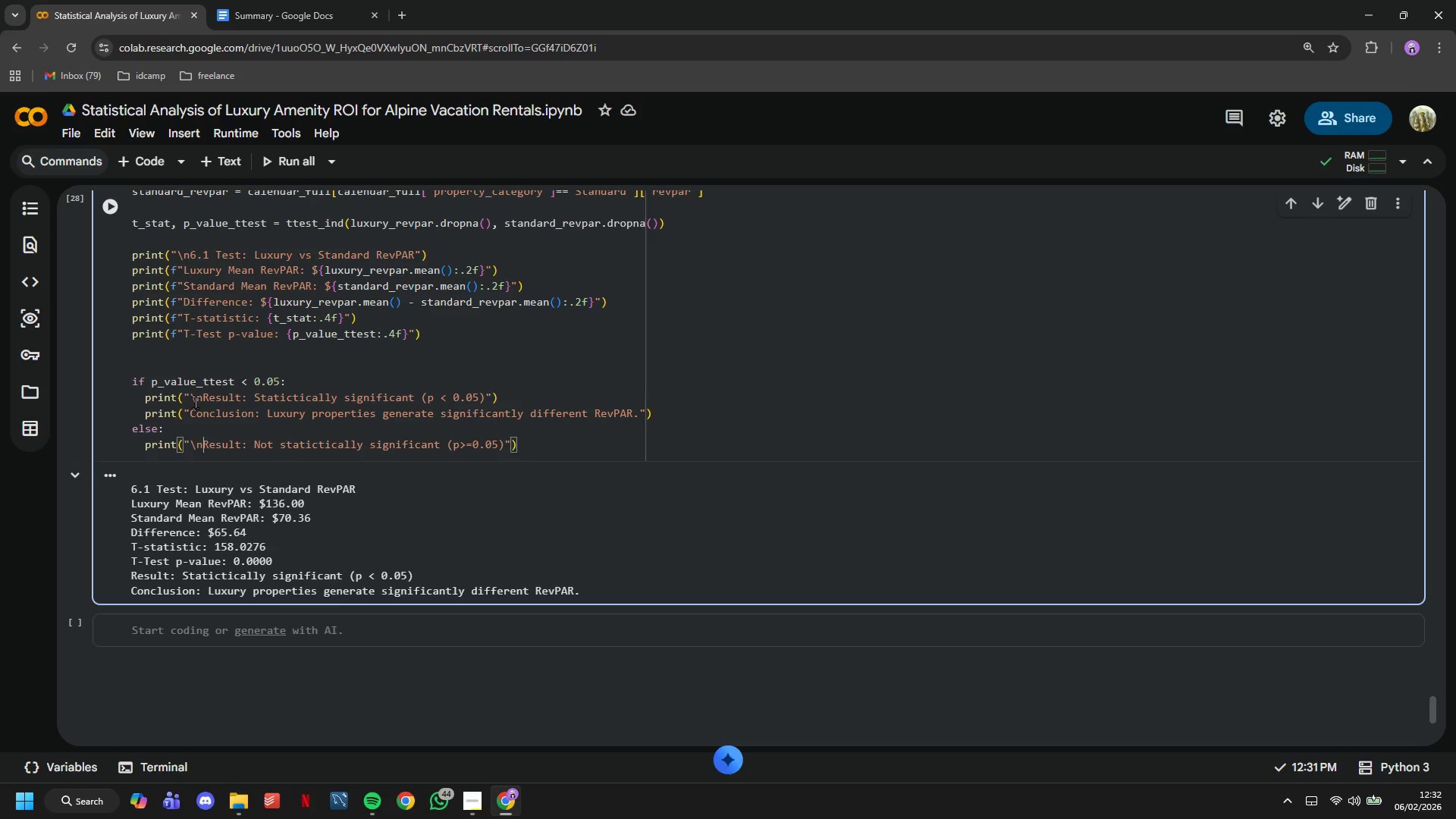 
key(N)
 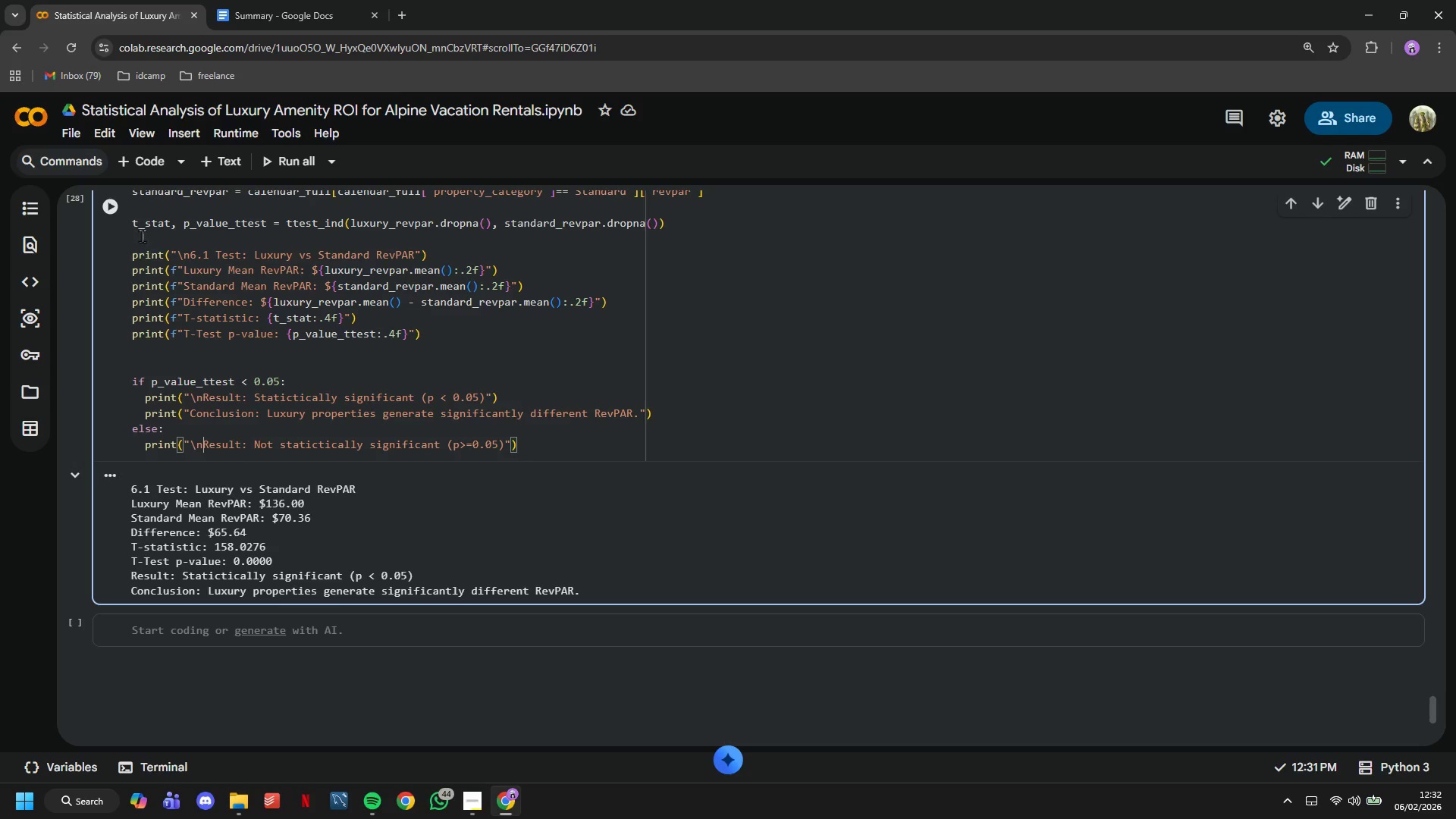 
left_click([101, 220])
 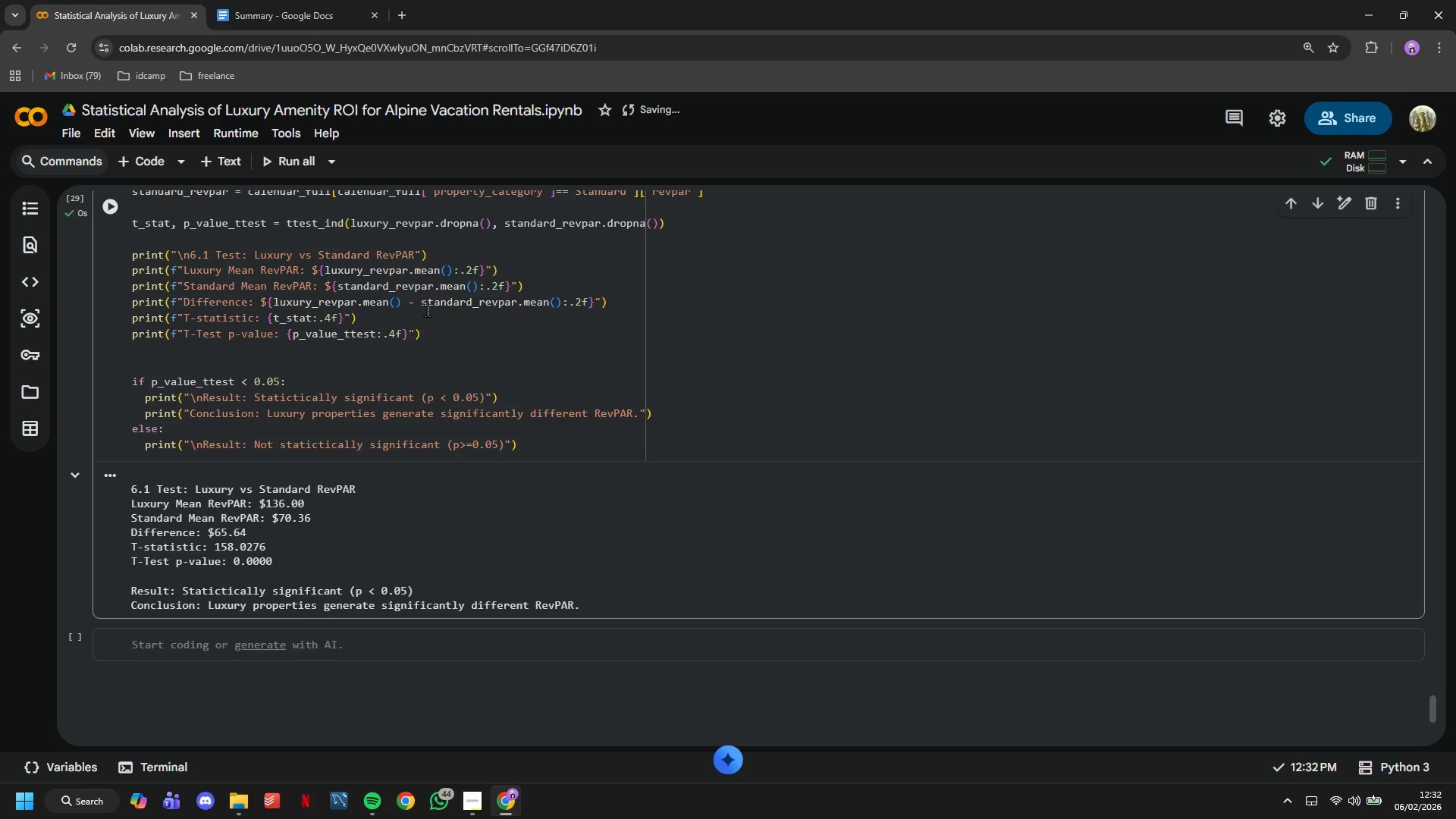 
scroll: coordinate [427, 310], scroll_direction: down, amount: 1.0
 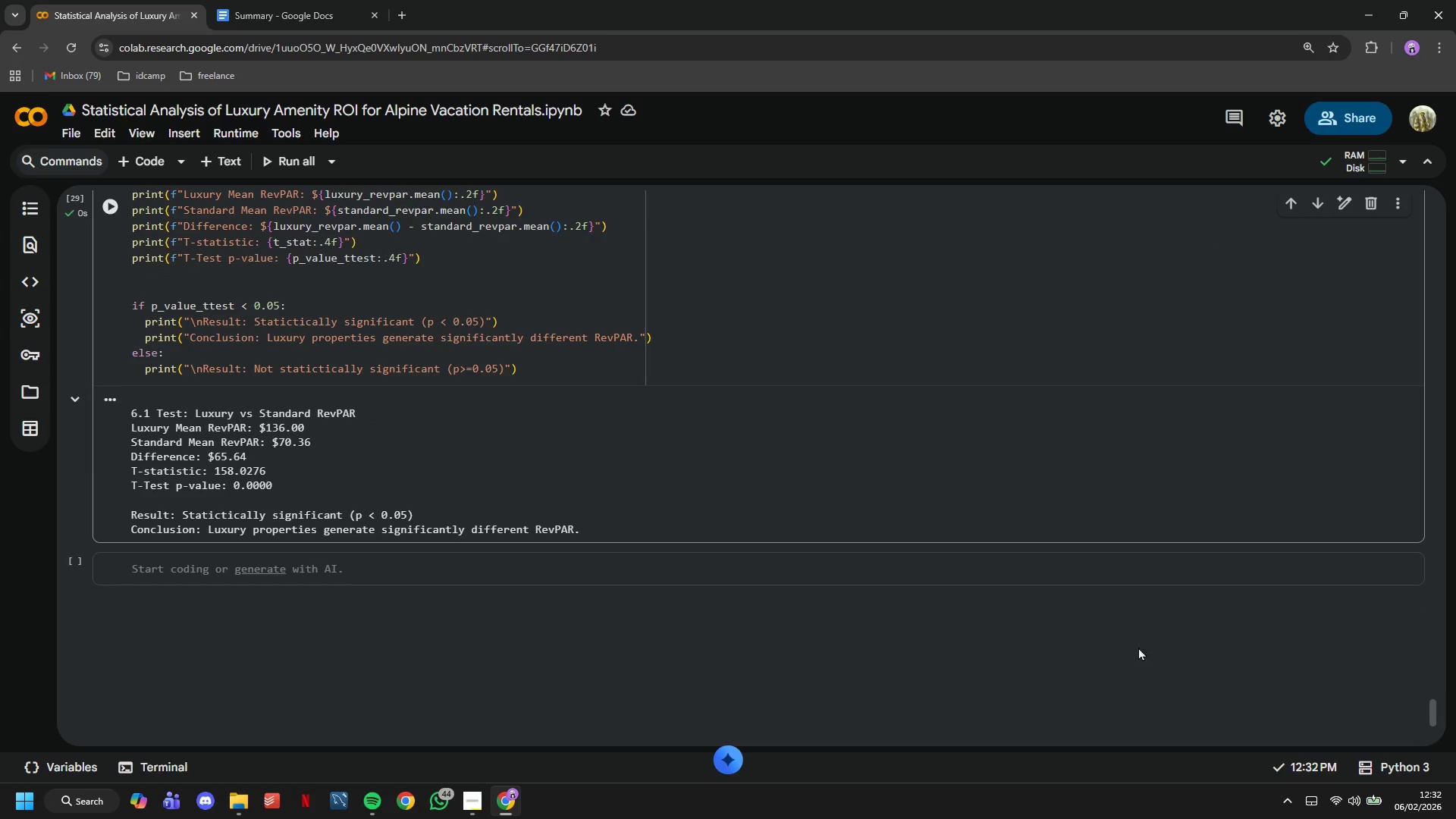 
wait(6.98)
 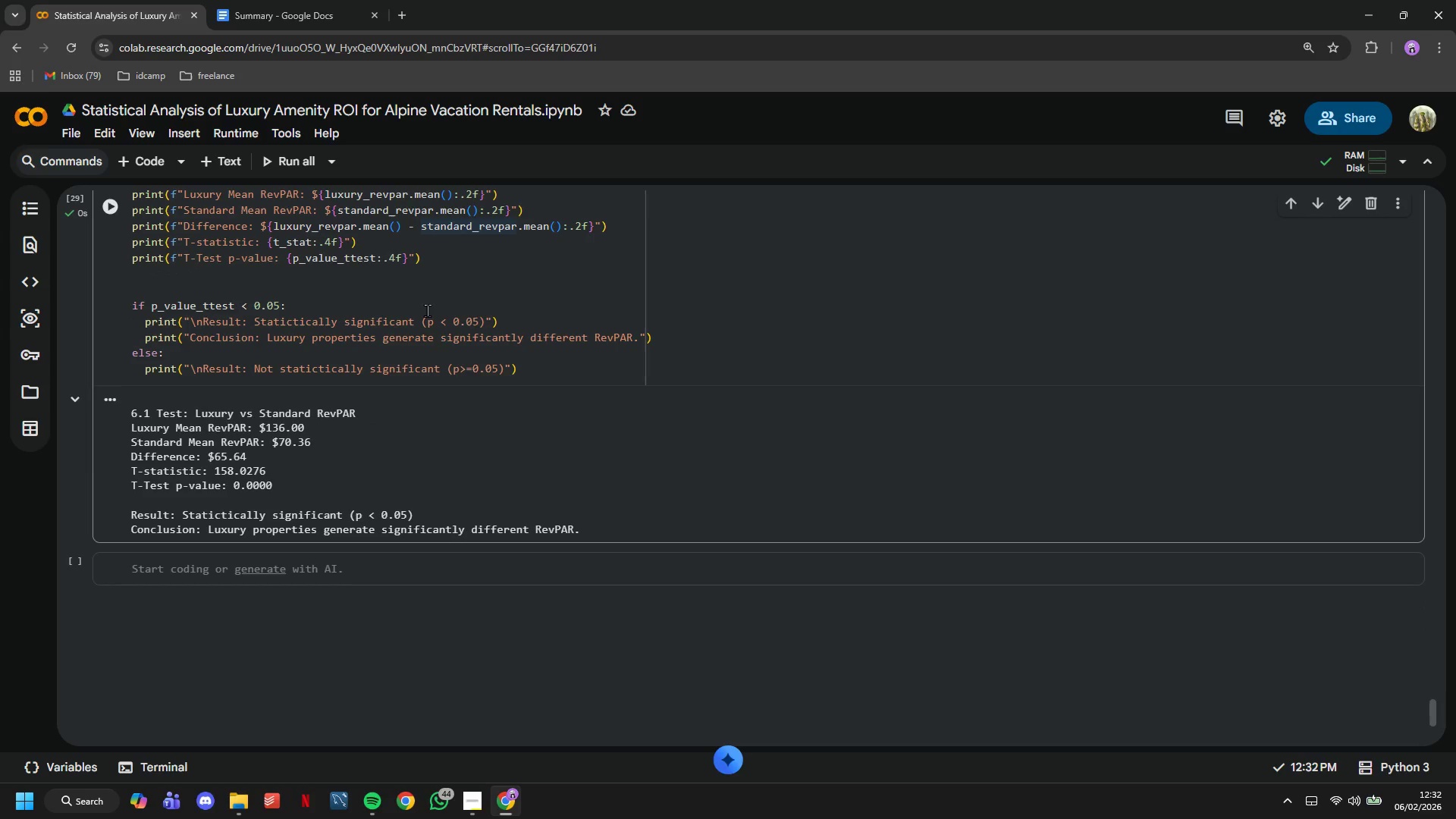 
left_click([475, 798])